 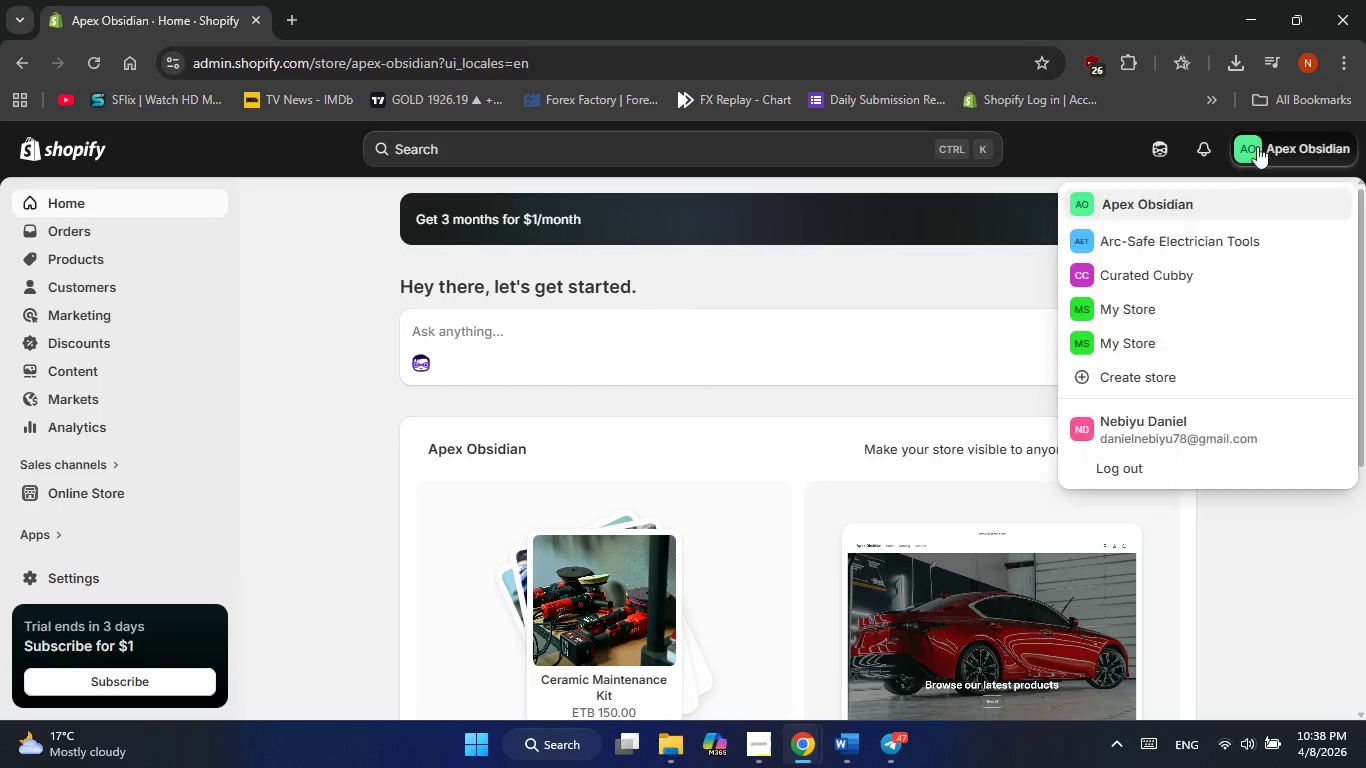 
left_click([1139, 378])
 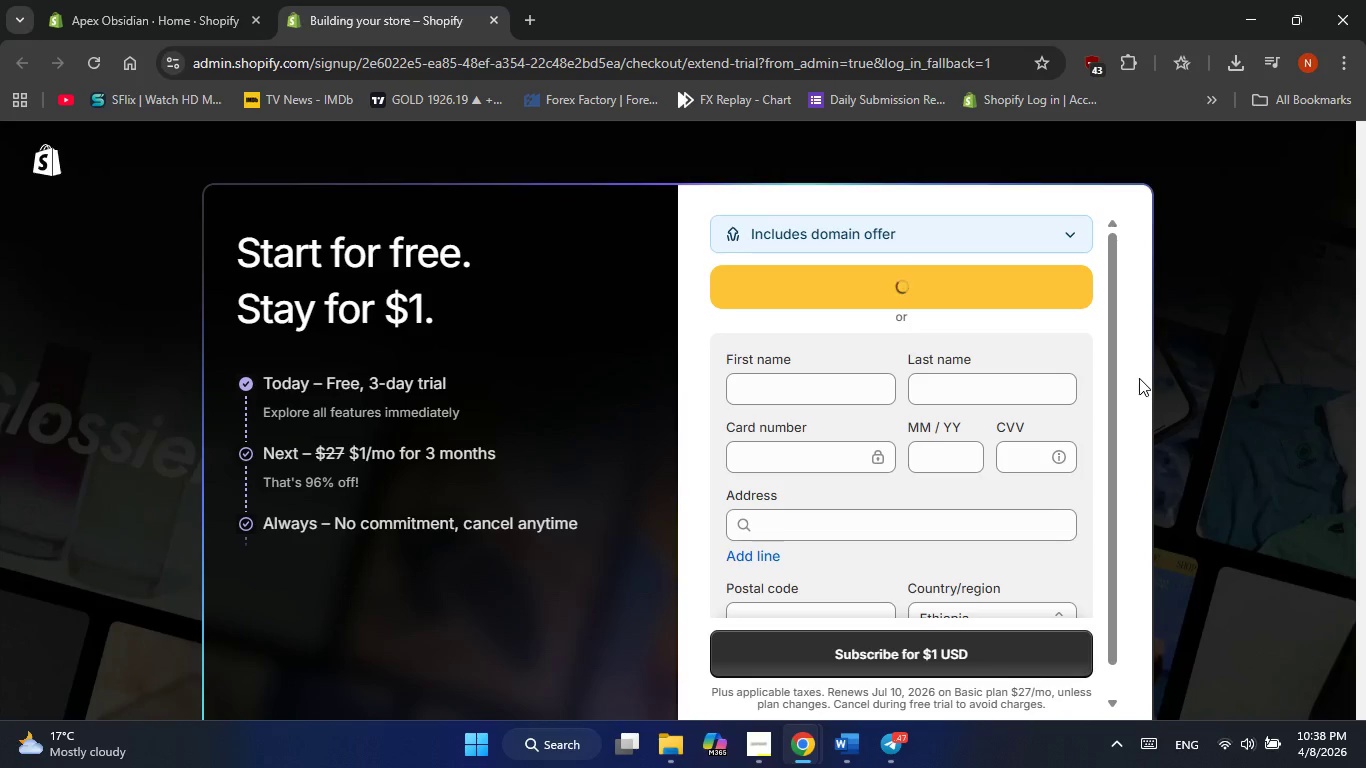 
wait(13.33)
 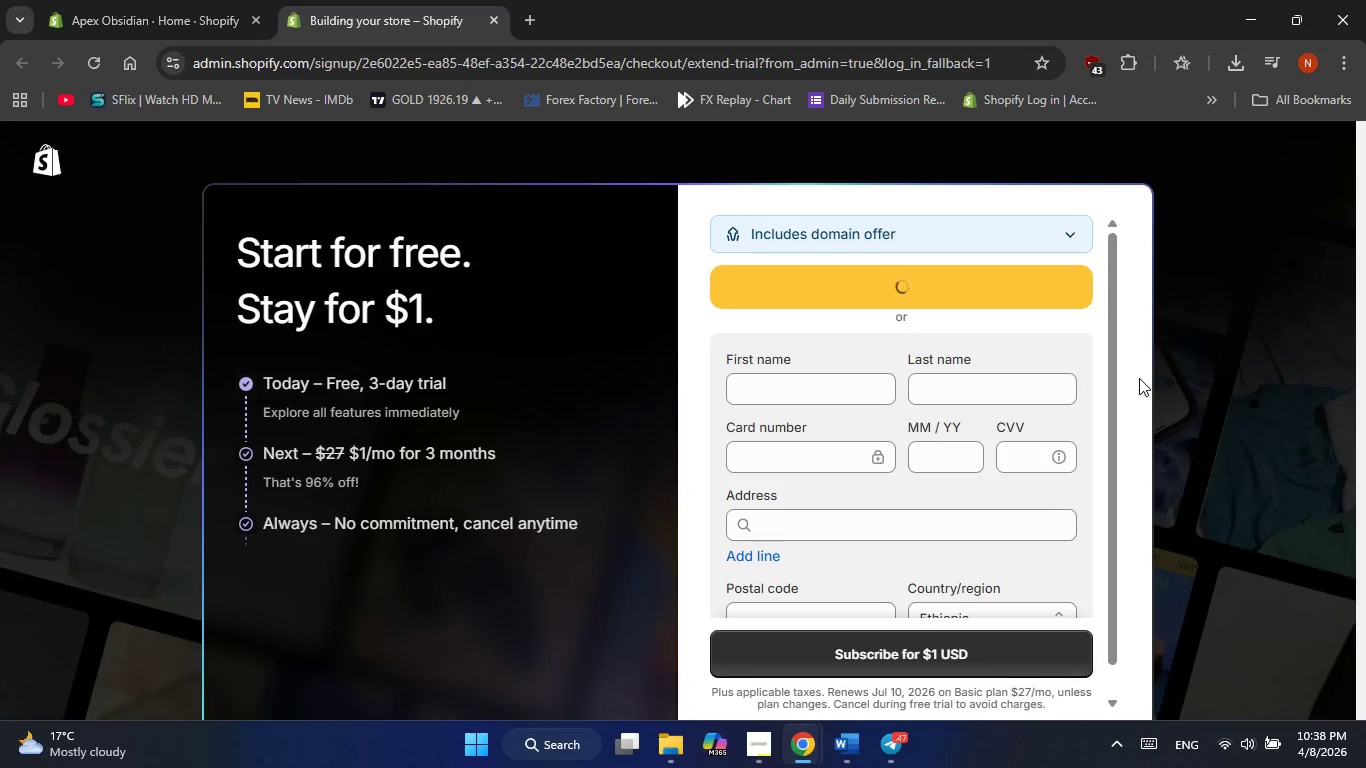 
scroll: coordinate [1154, 479], scroll_direction: down, amount: 5.0
 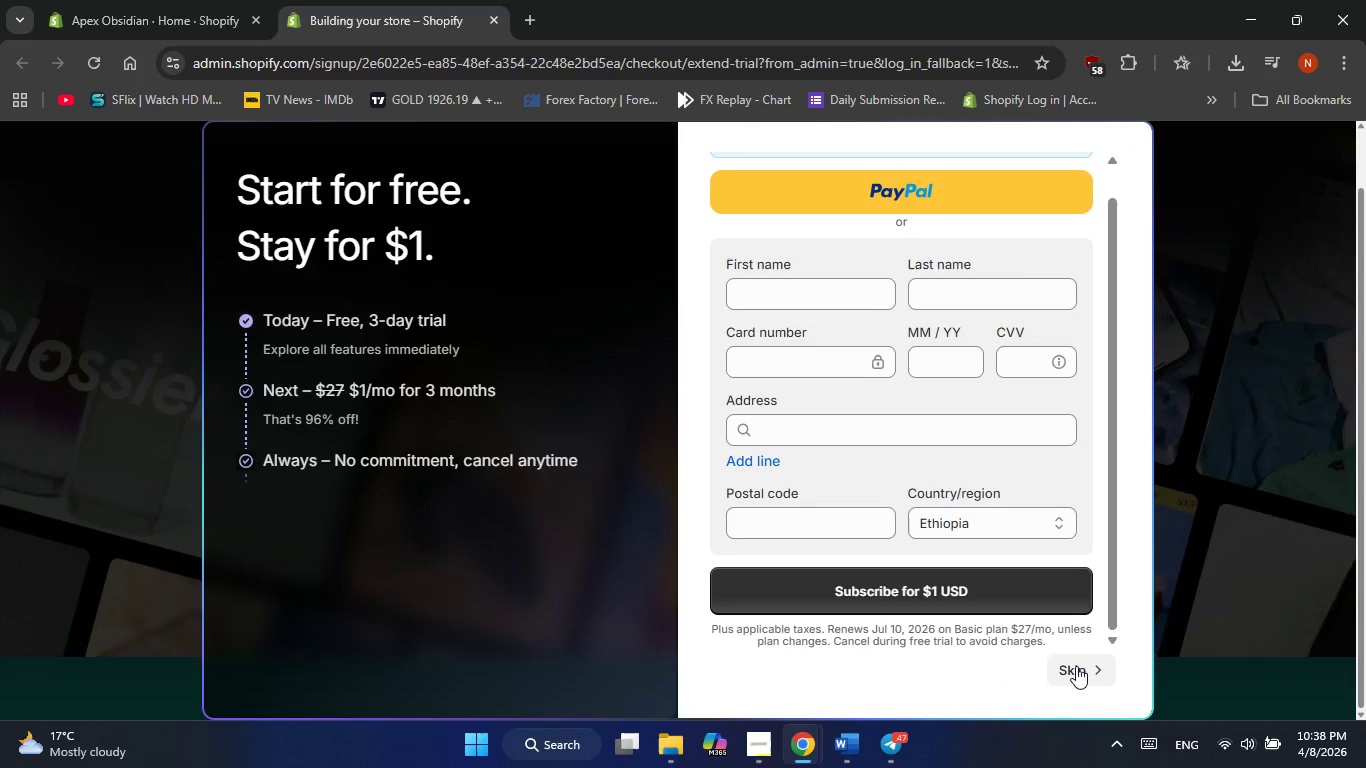 
left_click([1076, 666])
 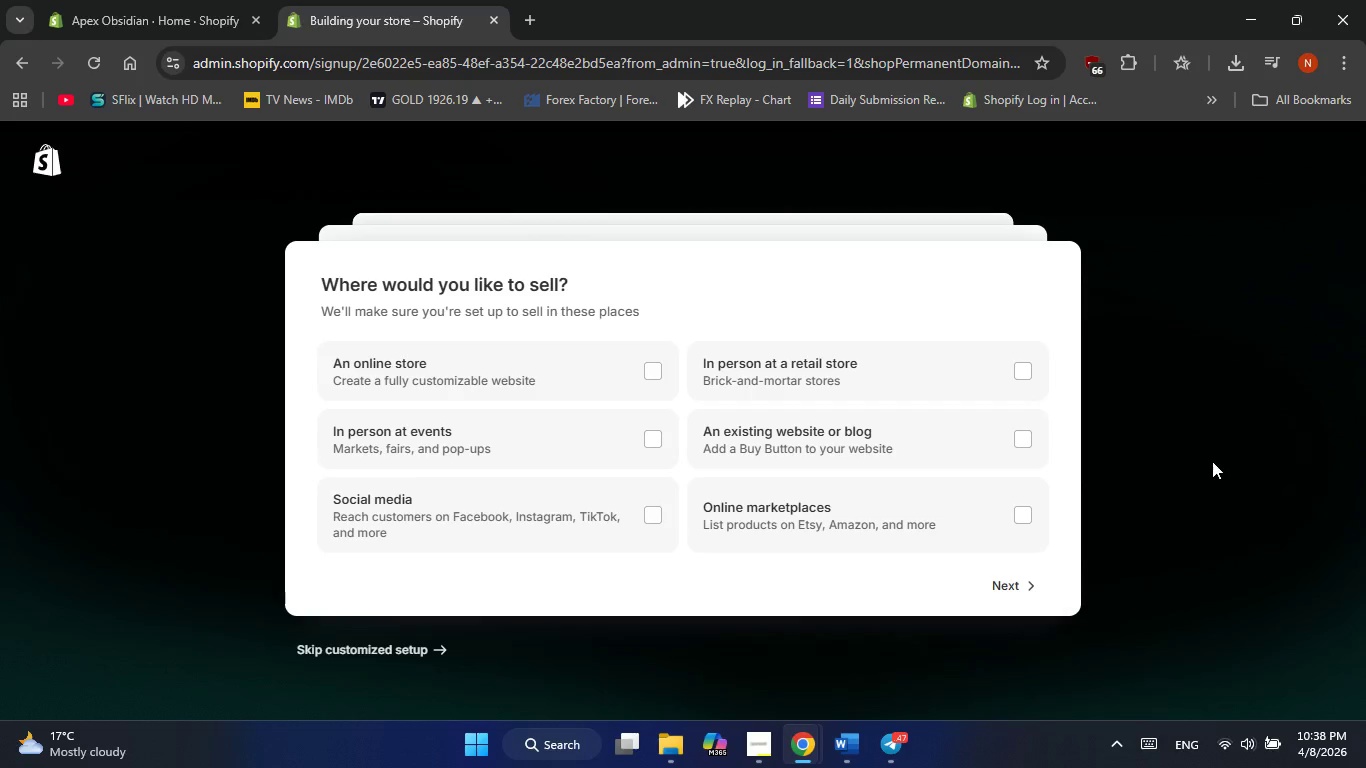 
left_click([520, 380])
 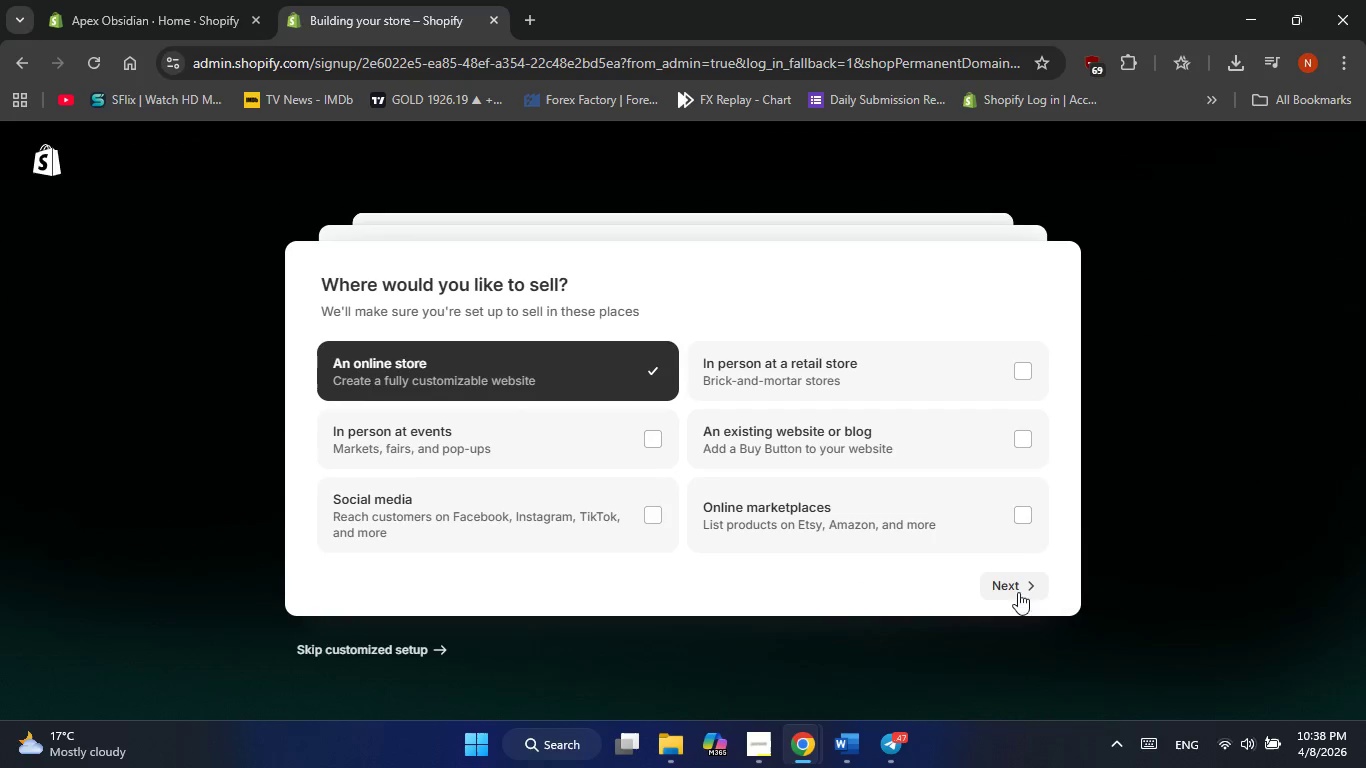 
left_click([1048, 592])
 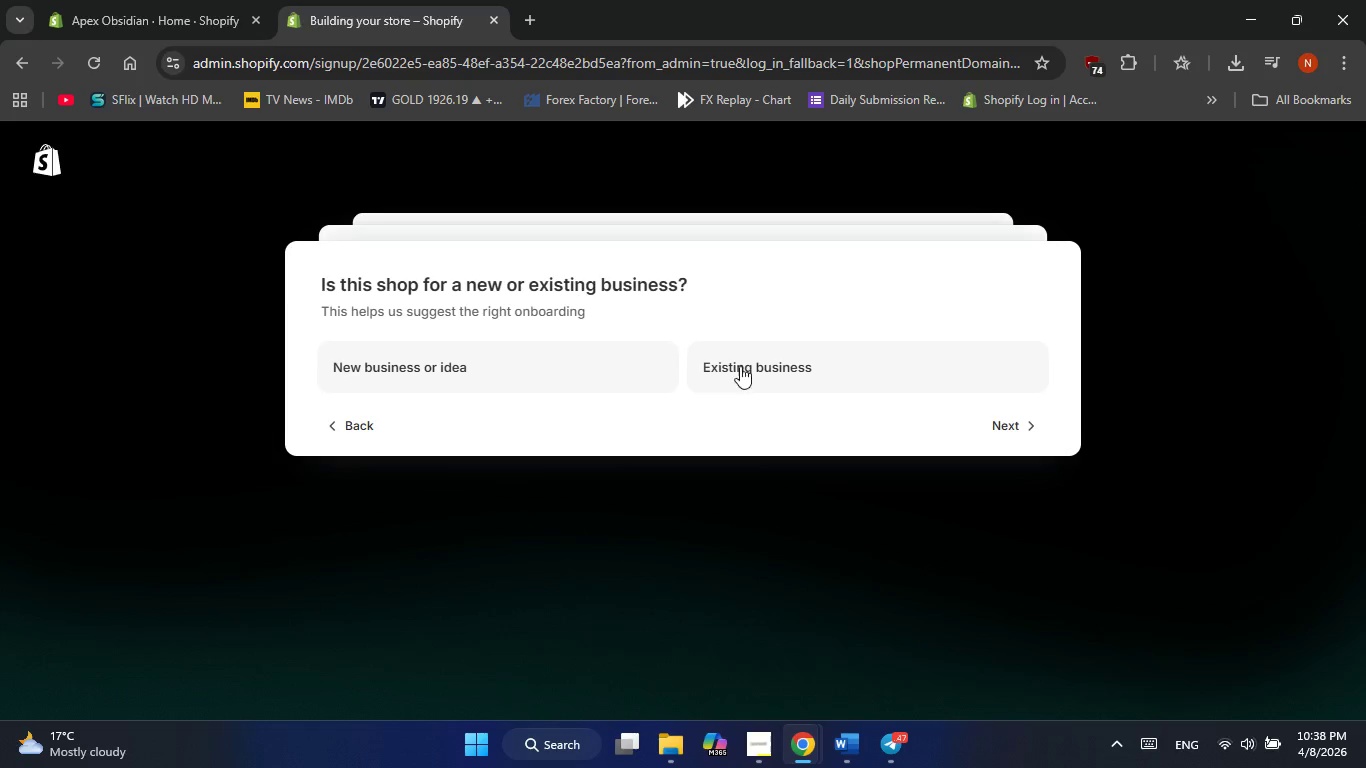 
left_click([571, 352])
 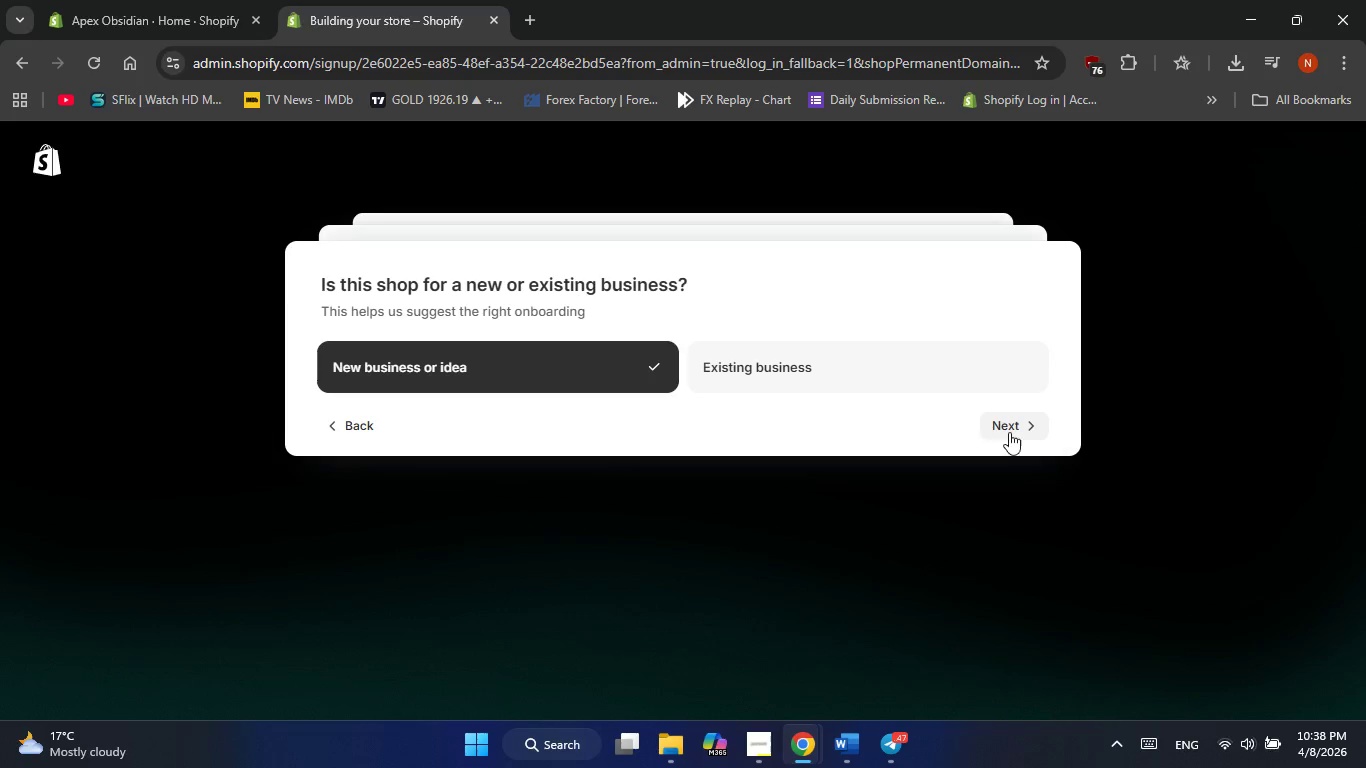 
left_click([1015, 432])
 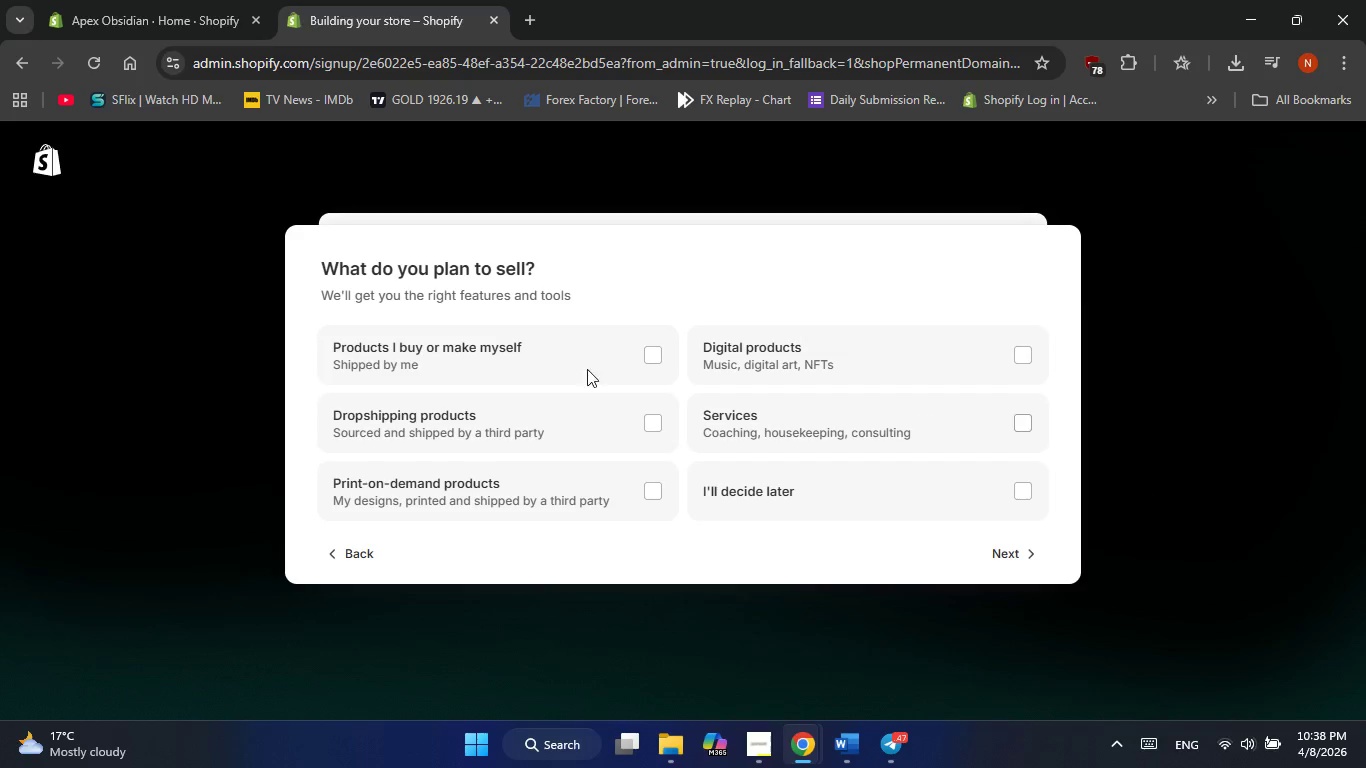 
left_click([488, 360])
 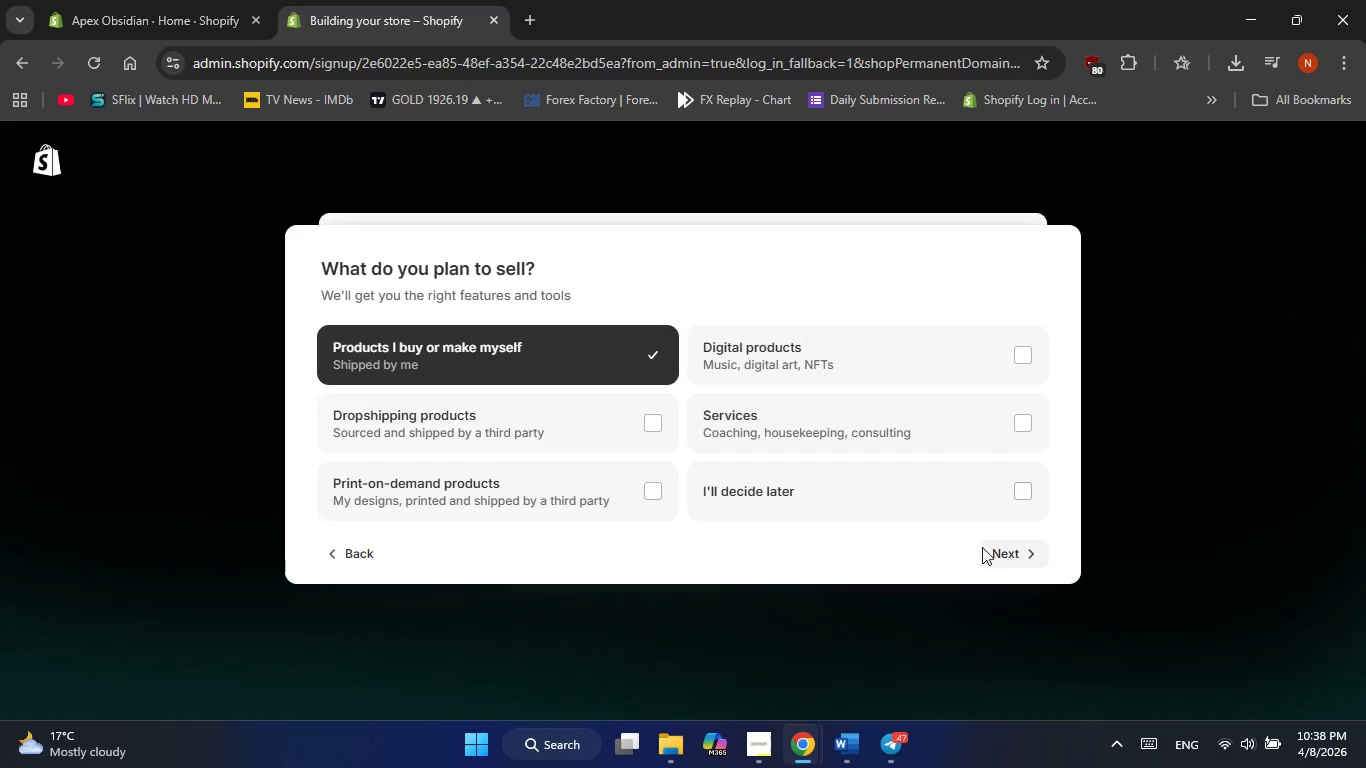 
left_click([998, 556])
 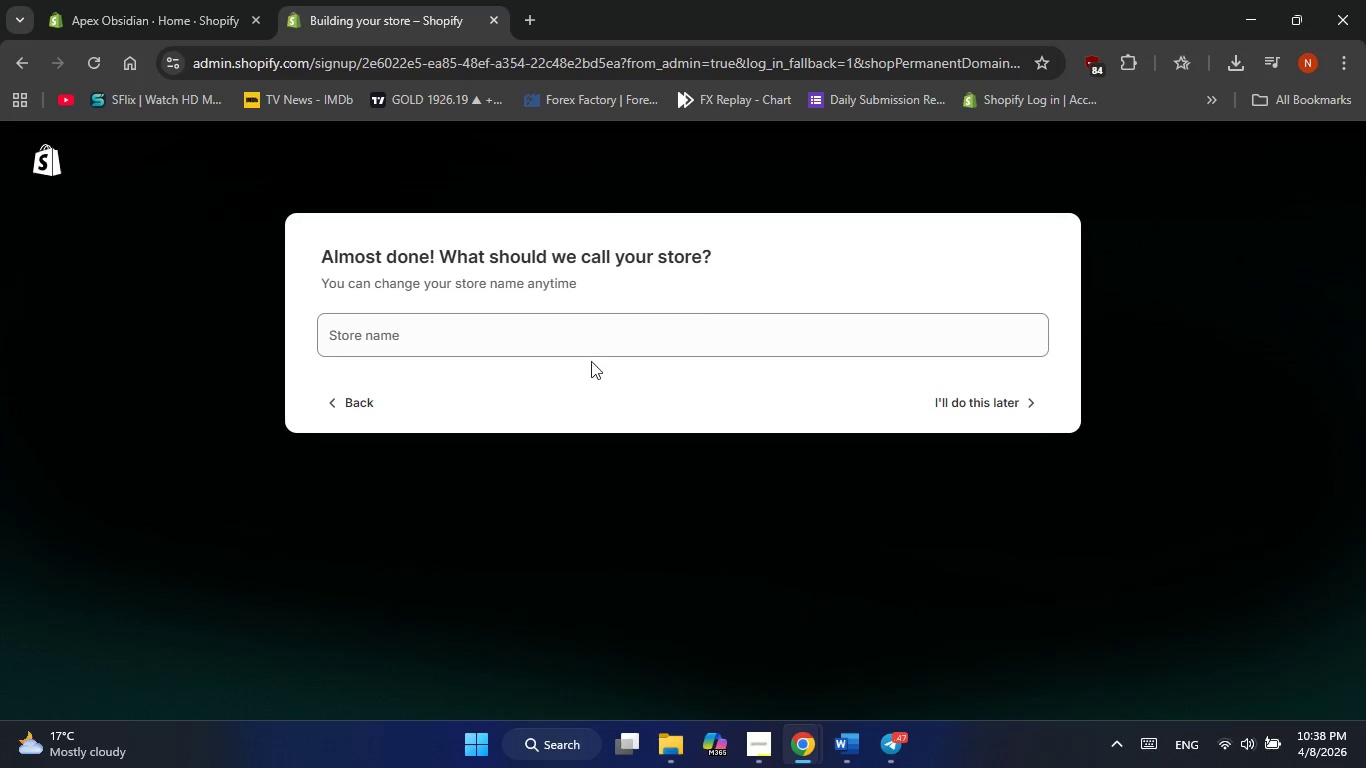 
left_click([580, 351])
 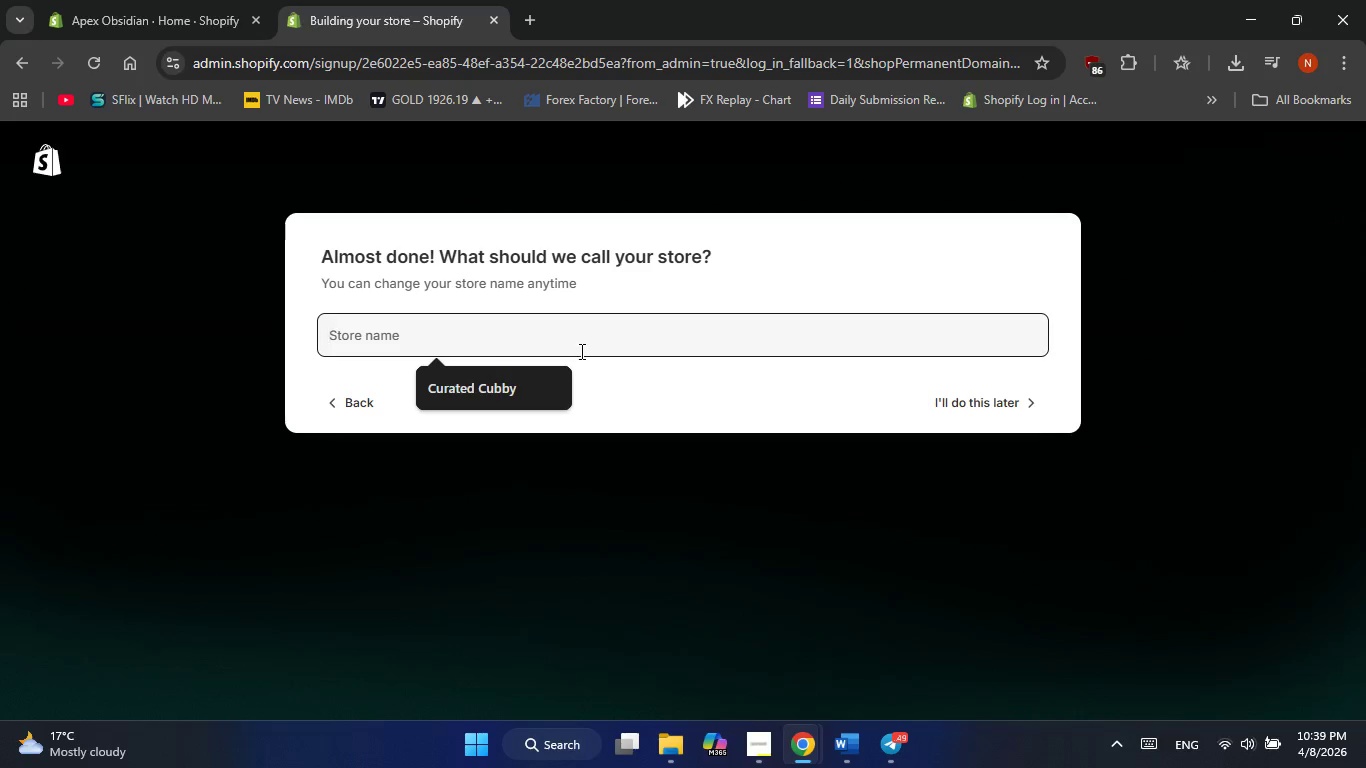 
wait(38.41)
 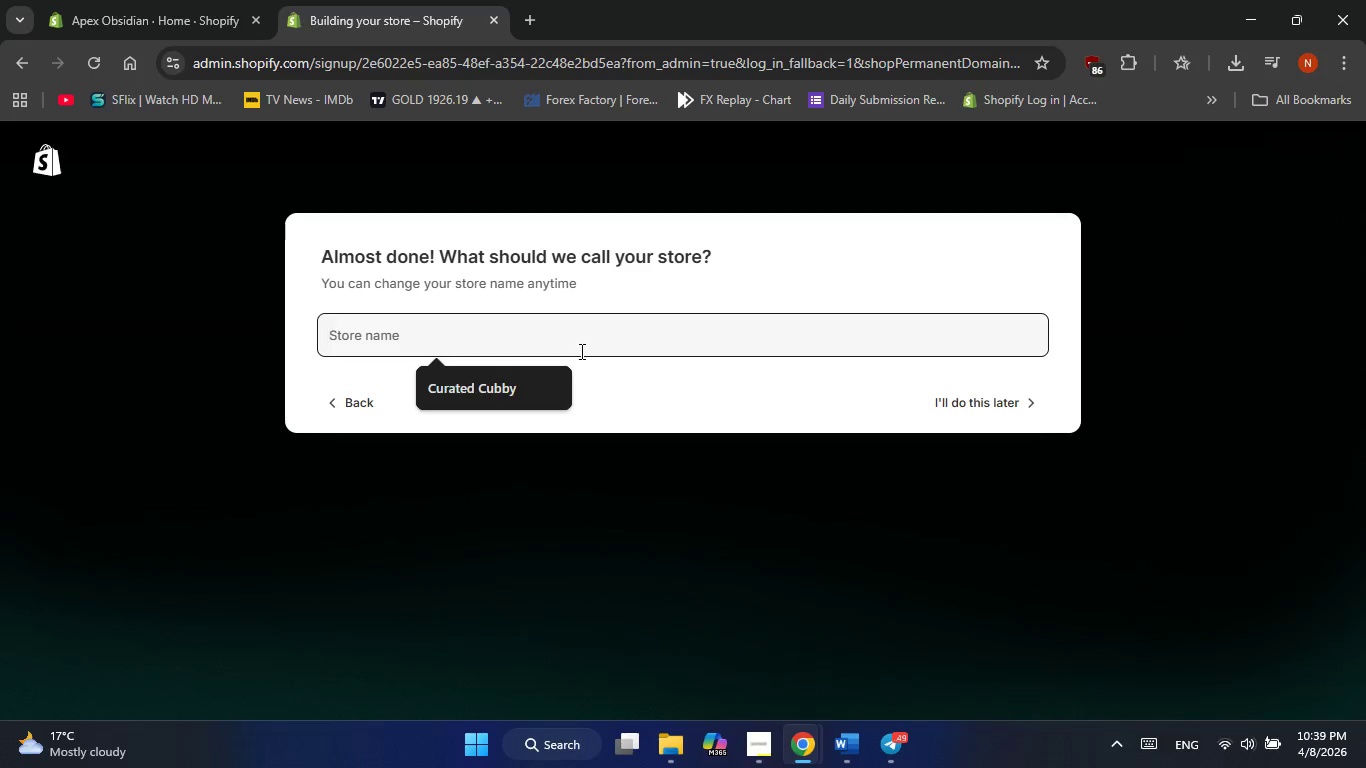 
left_click([581, 336])
 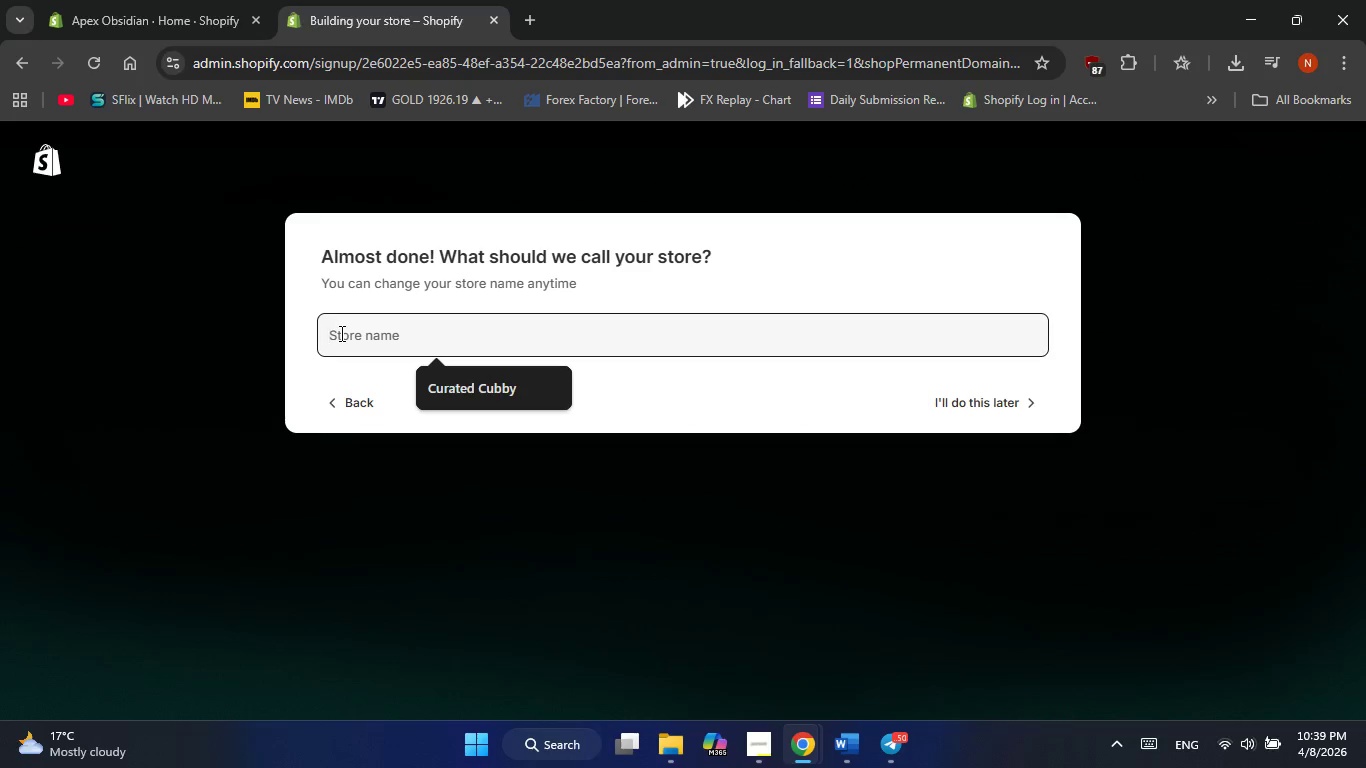 
wait(6.25)
 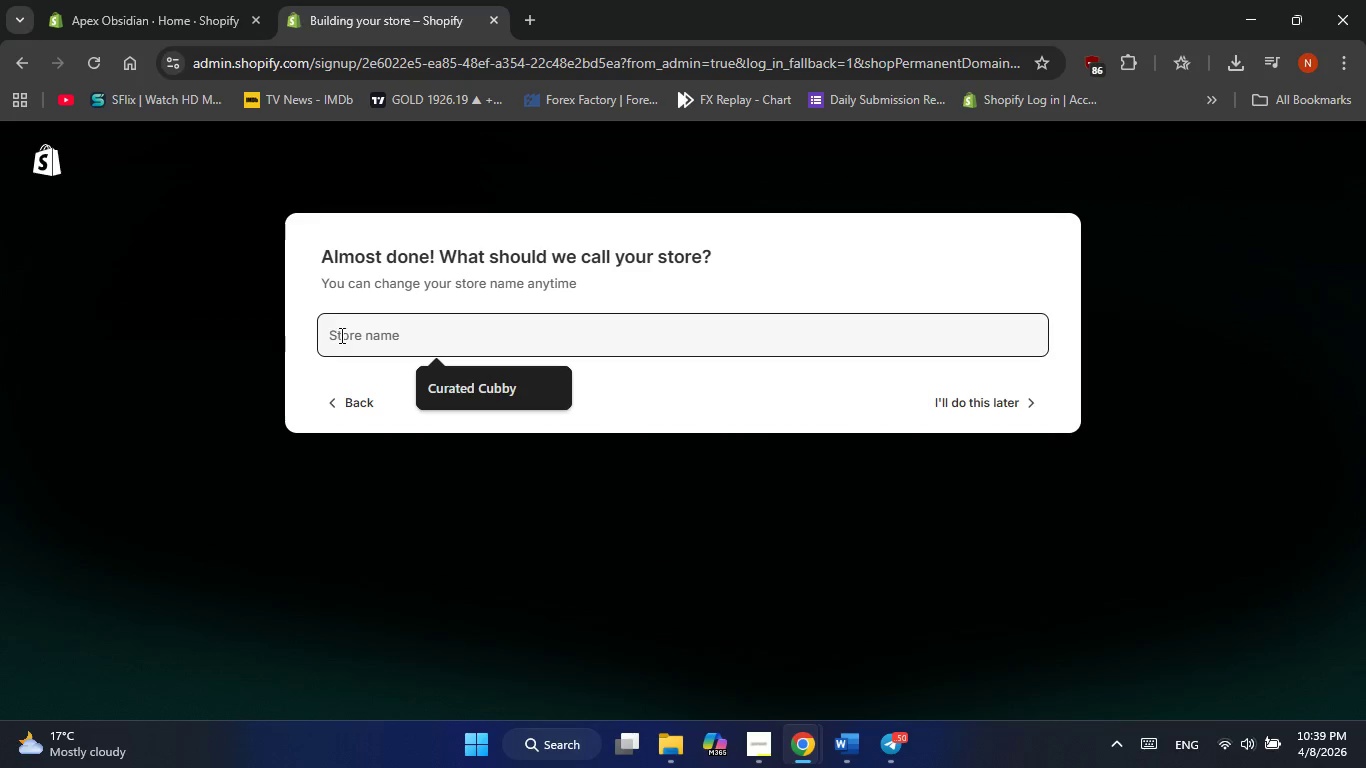 
type(Clinic)
 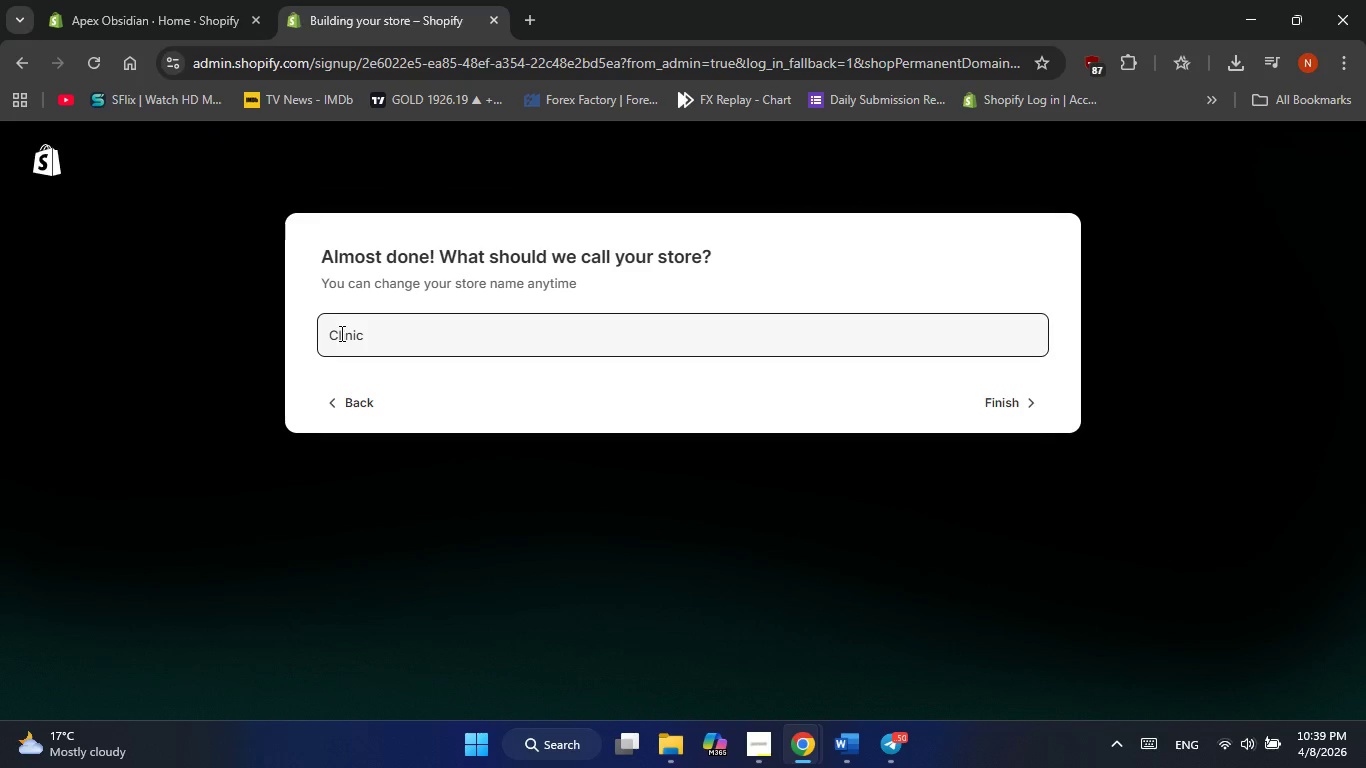 
hold_key(key=ArrowLeft, duration=0.69)
 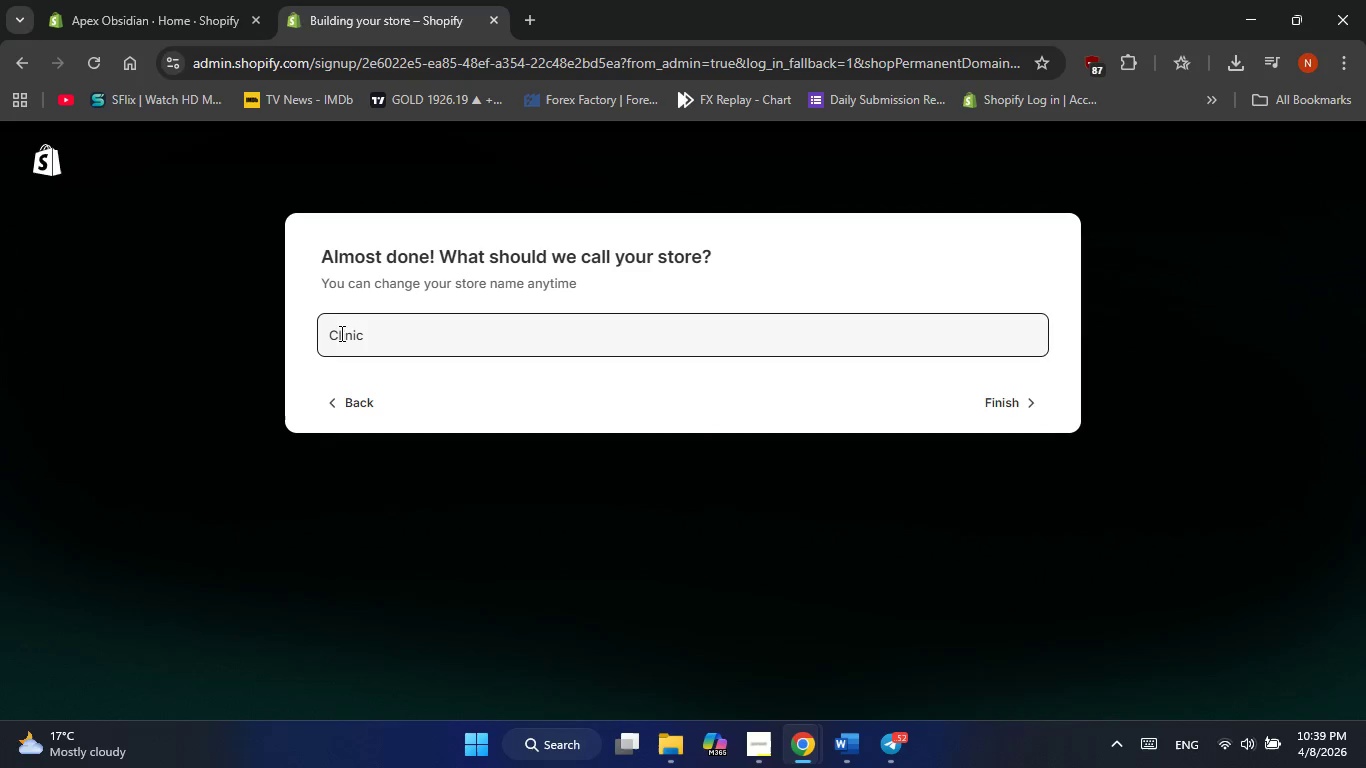 
wait(9.8)
 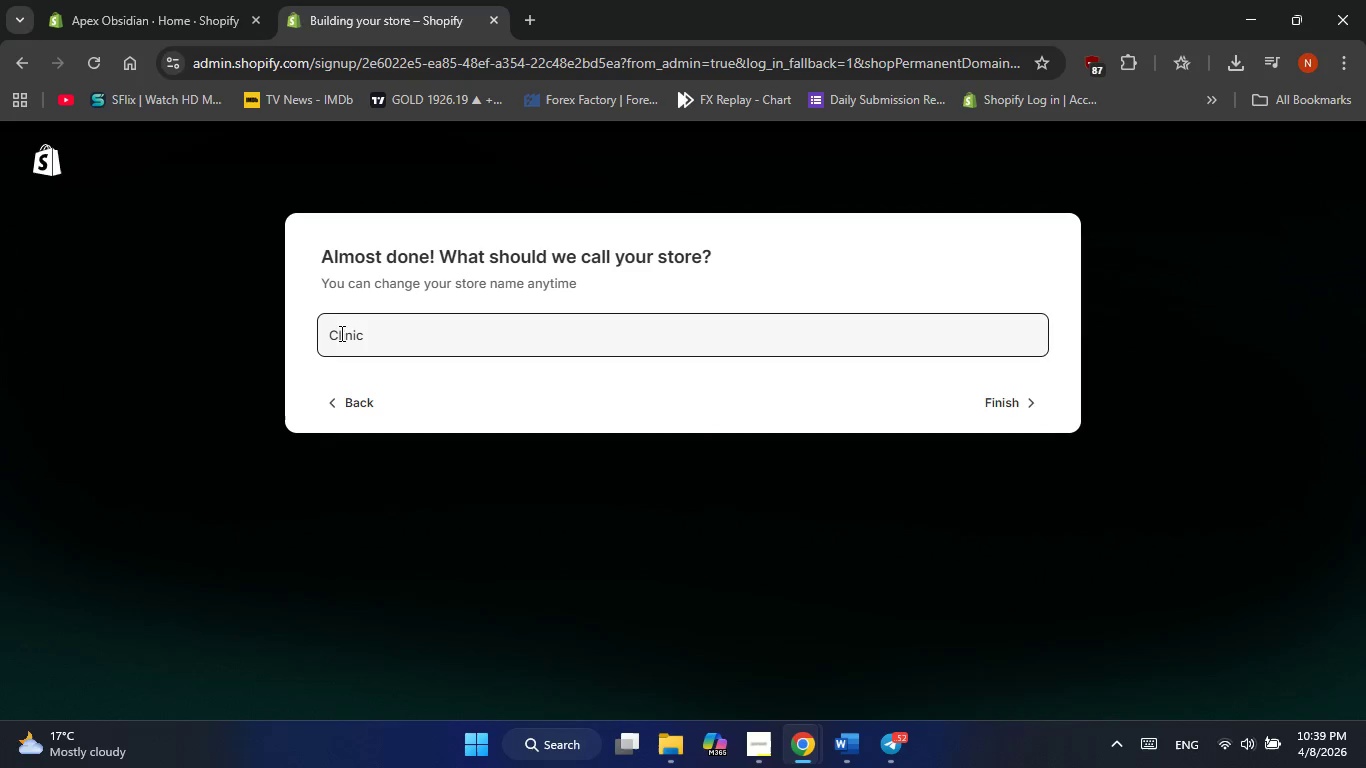 
key(ArrowLeft)
 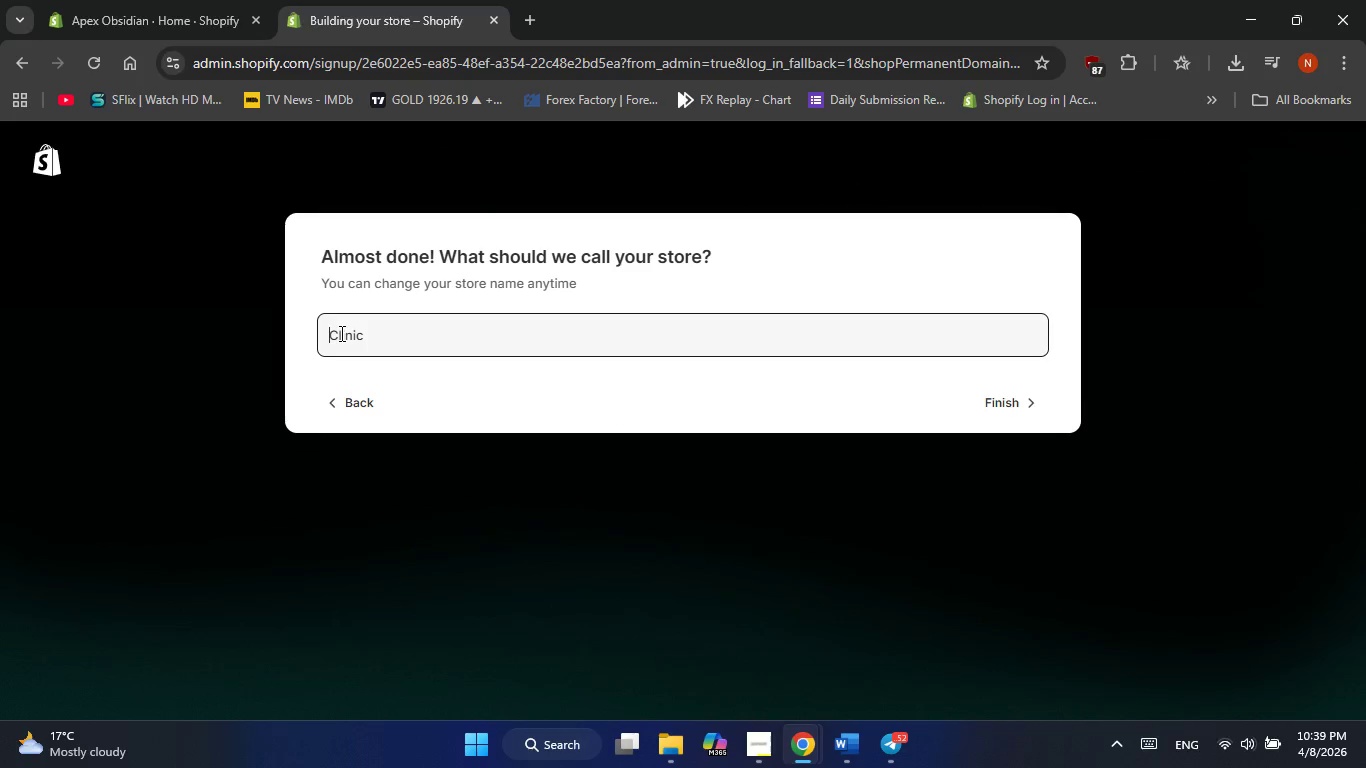 
key(ArrowLeft)
 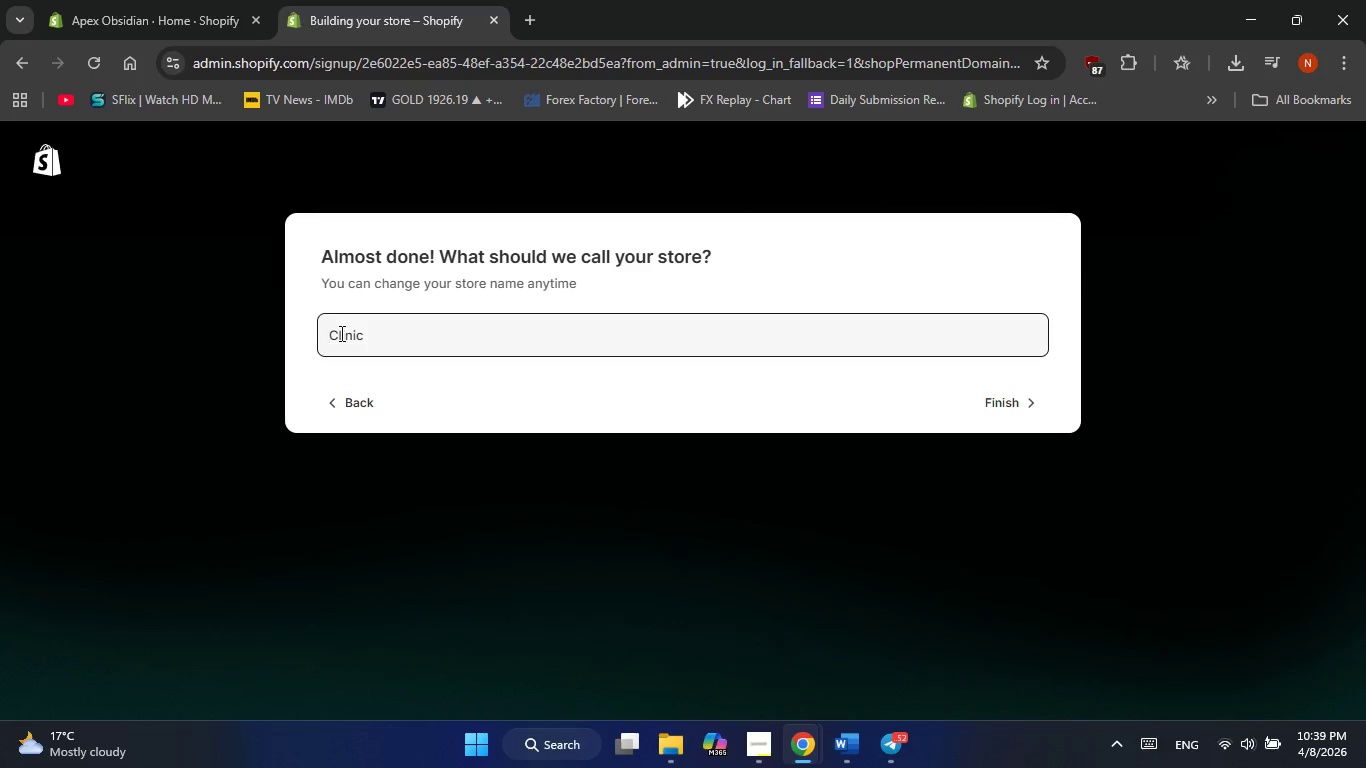 
key(ArrowLeft)
 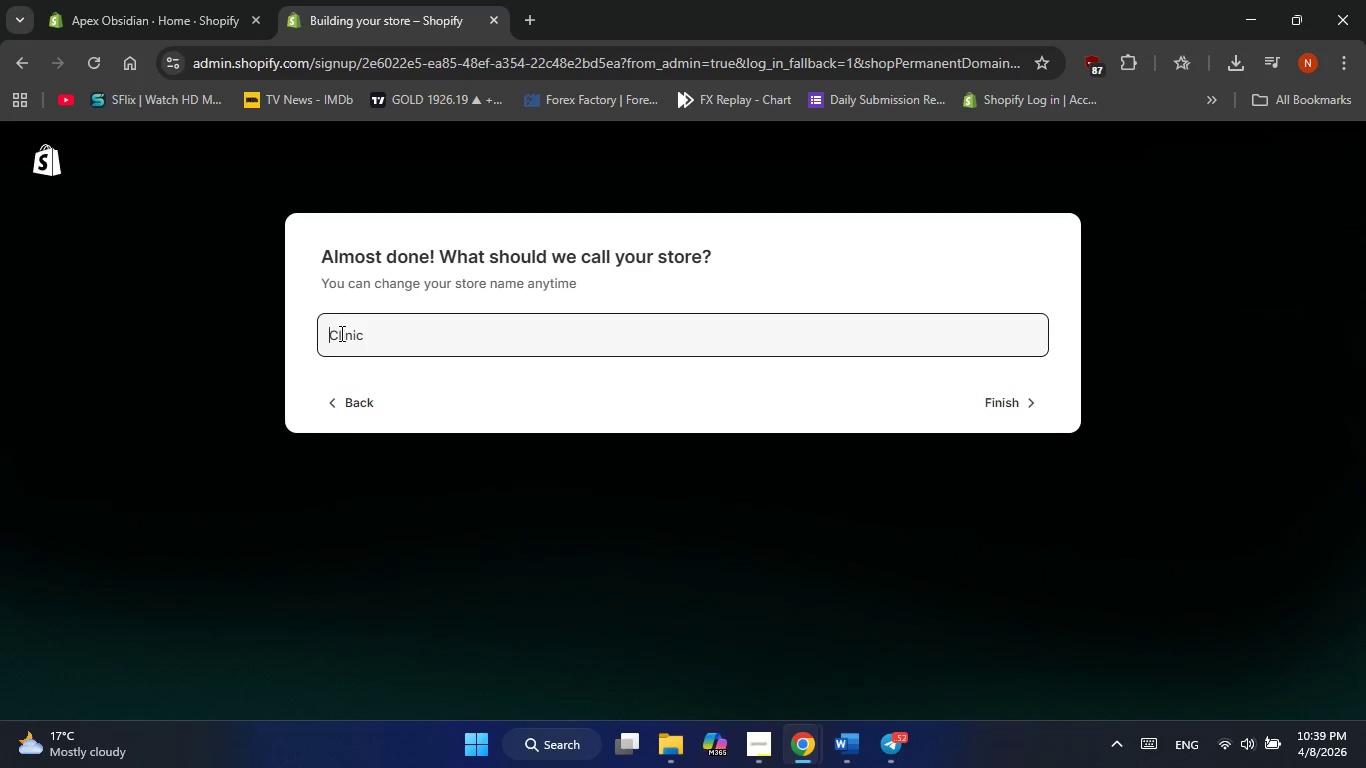 
type(Sleeoy )
 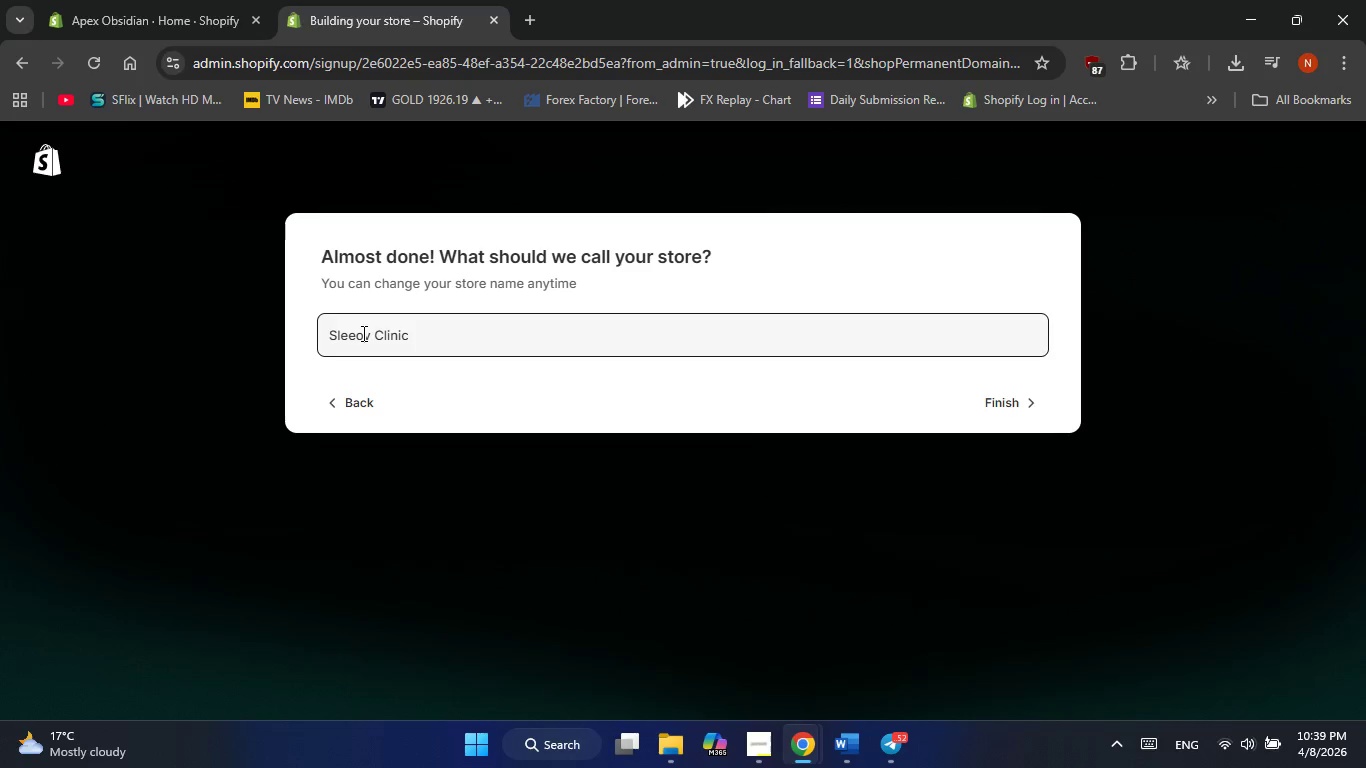 
left_click([368, 333])
 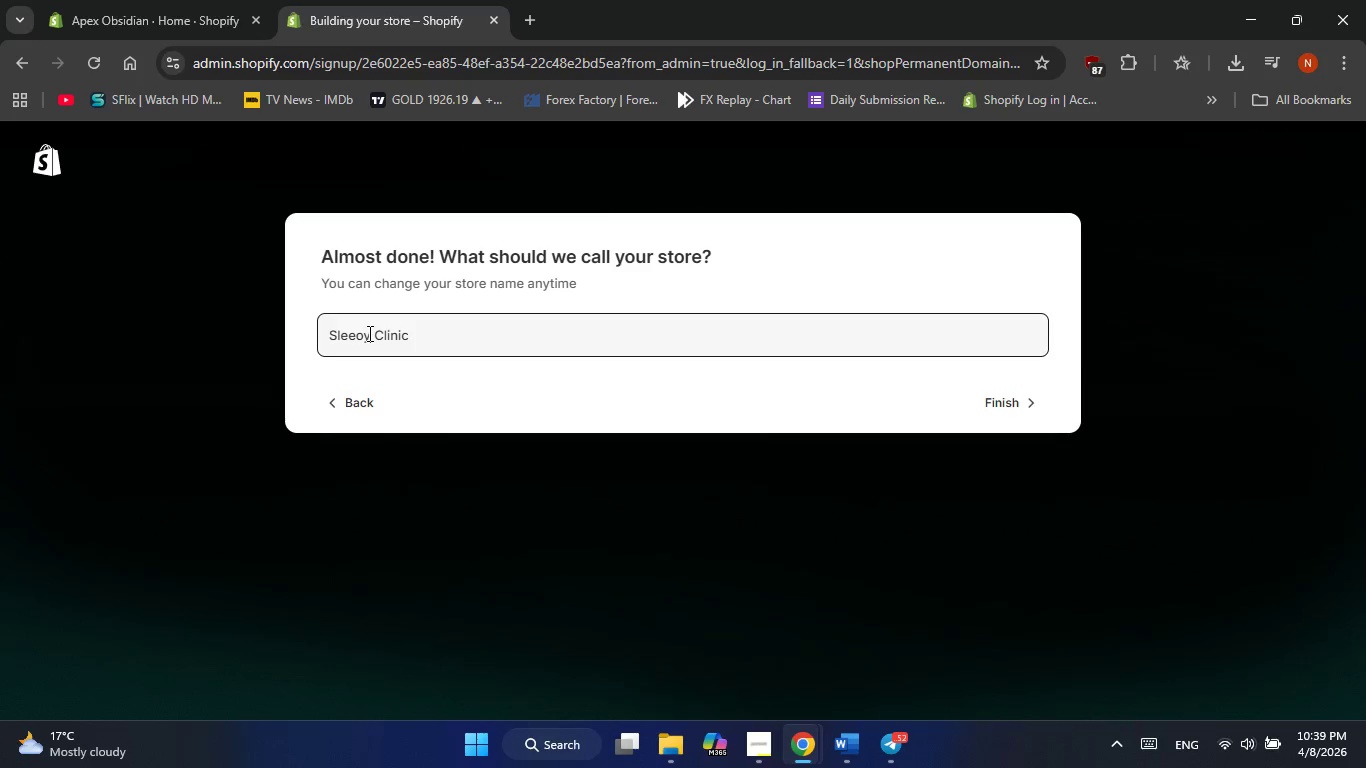 
key(Backspace)
key(Backspace)
type(pu )
key(Backspace)
key(Backspace)
type(y )
 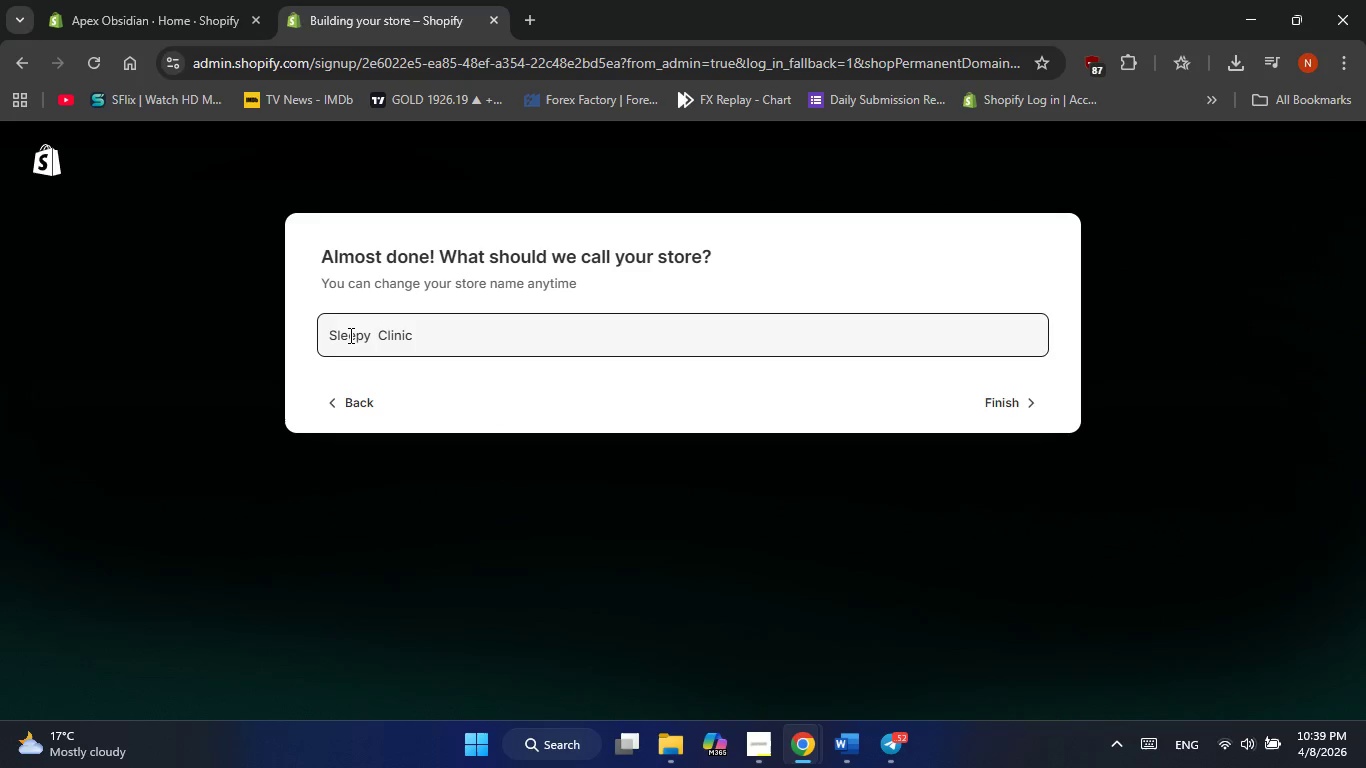 
type(Sto)
 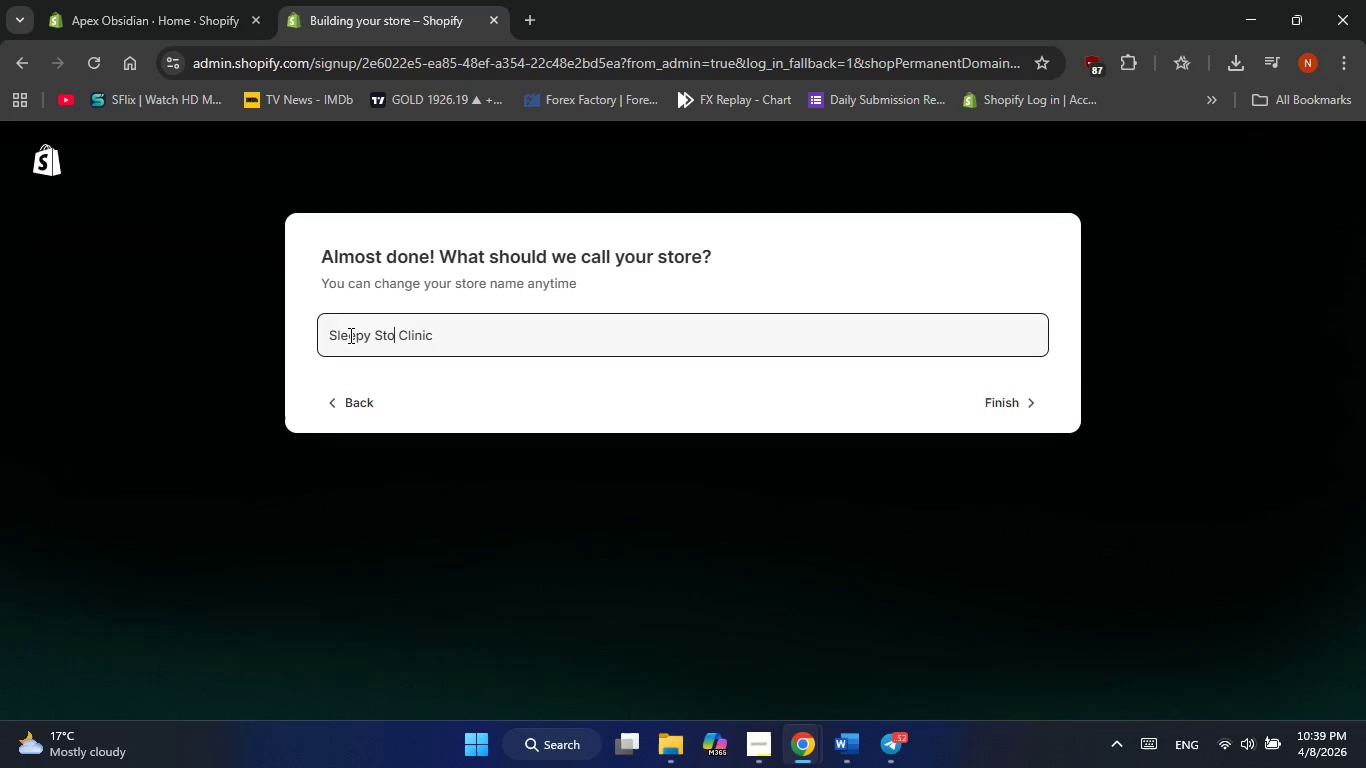 
type(rk)
 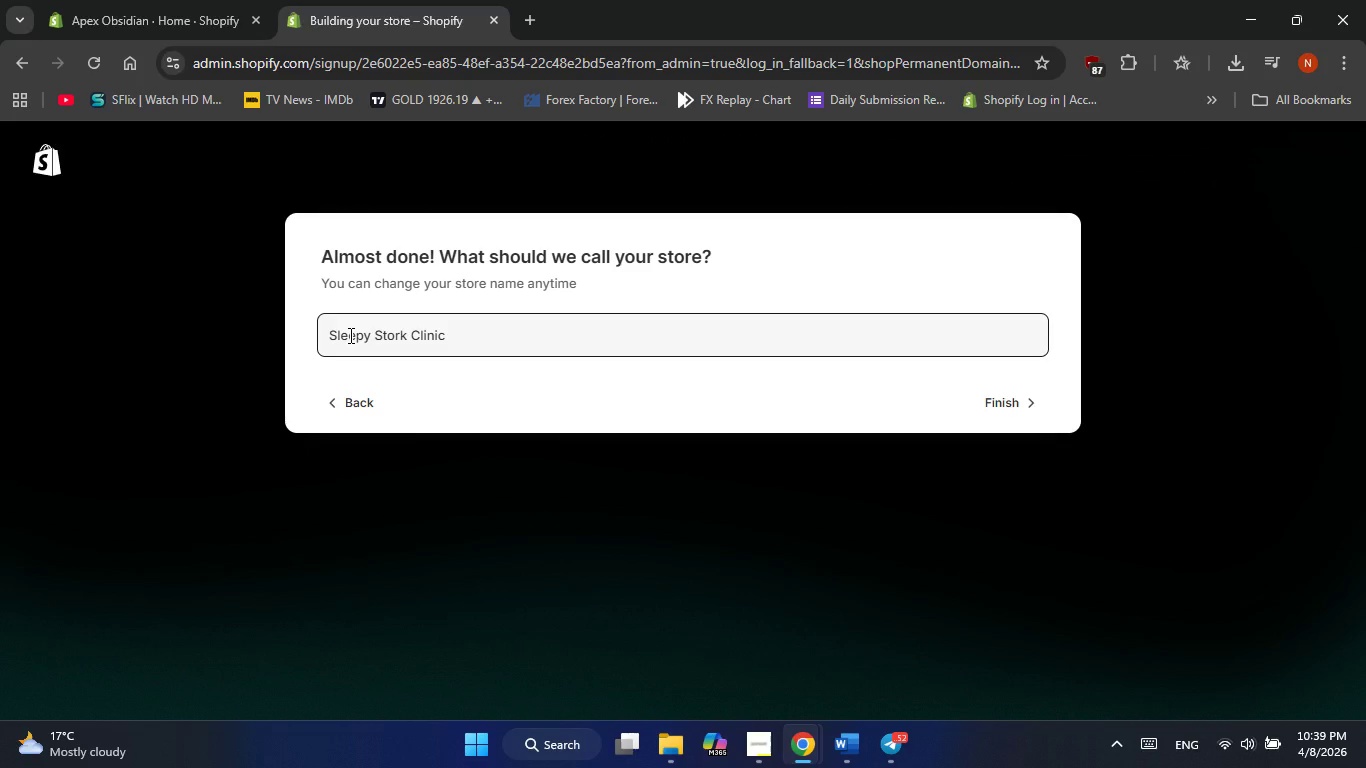 
key(ArrowLeft)
 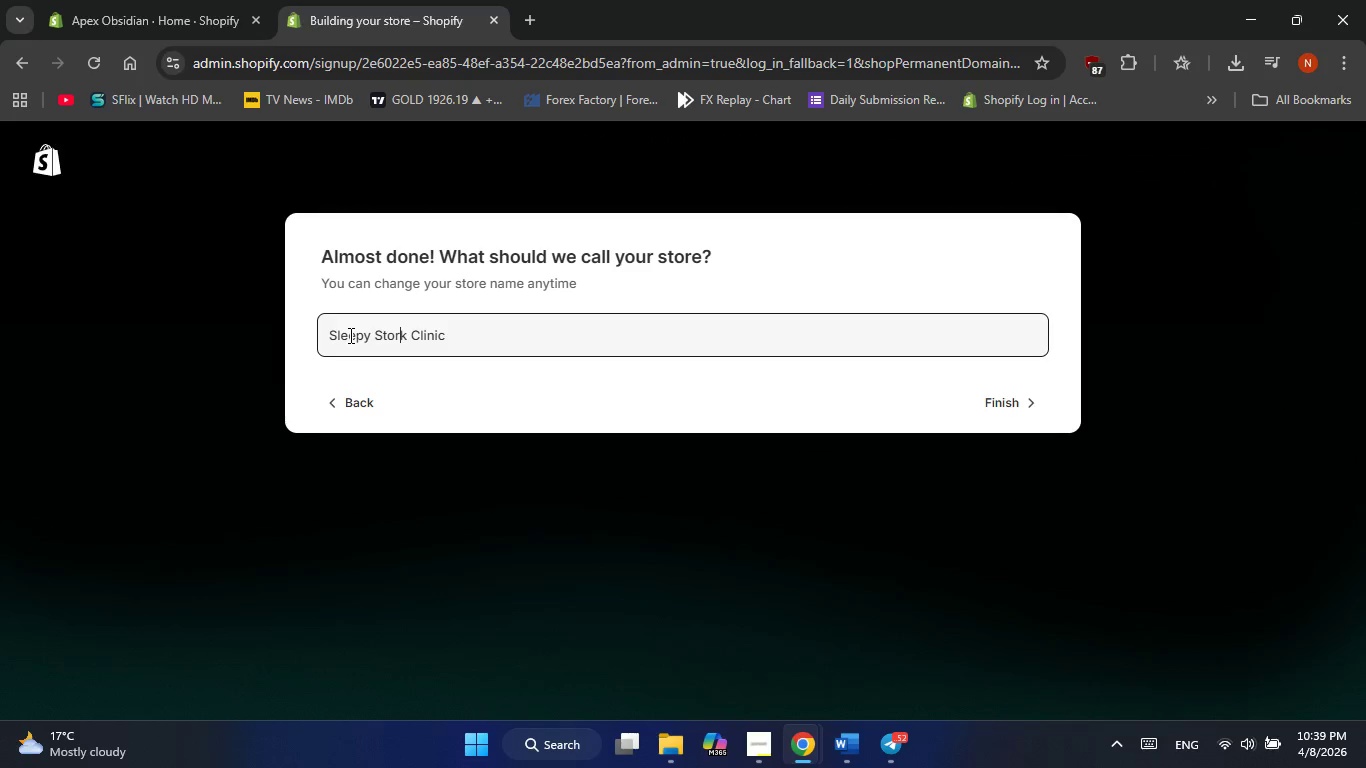 
key(ArrowRight)
 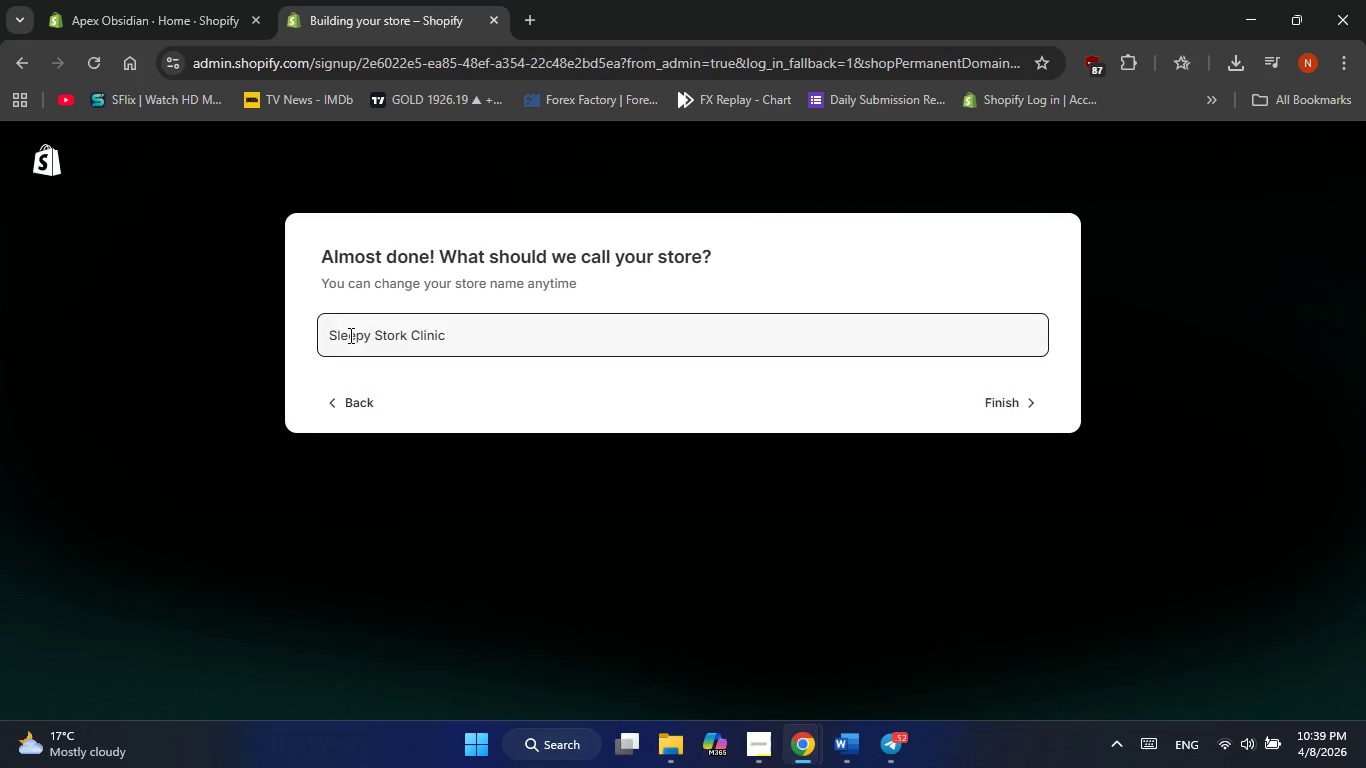 
left_click([1021, 403])
 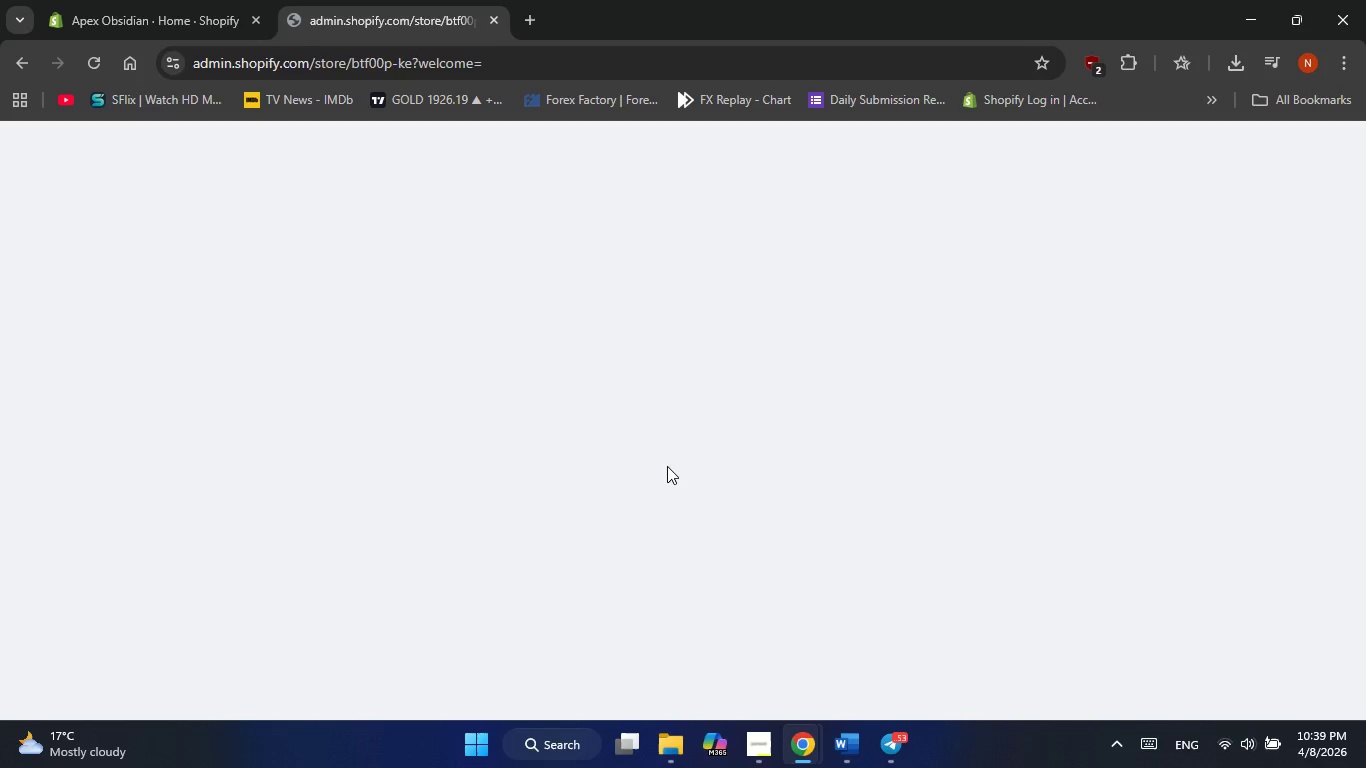 
wait(10.19)
 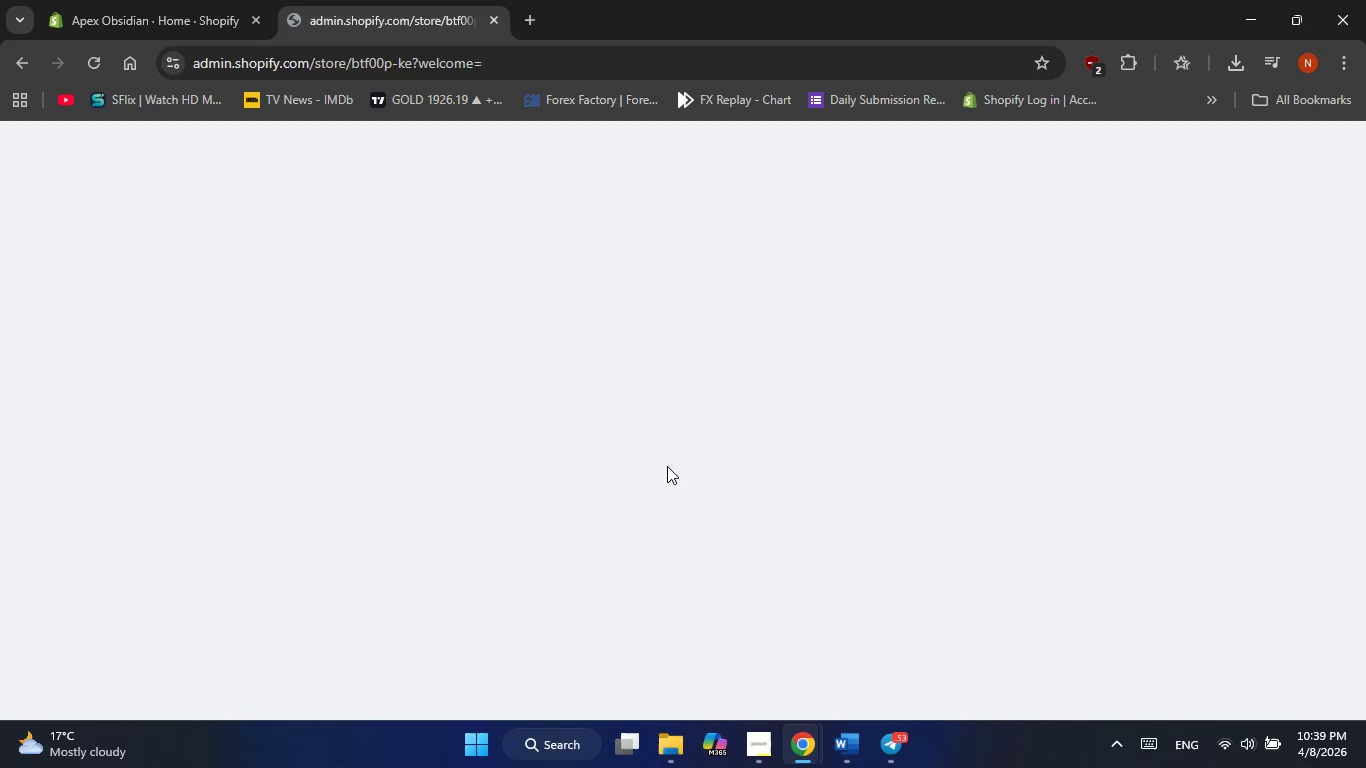 
left_click([753, 740])